 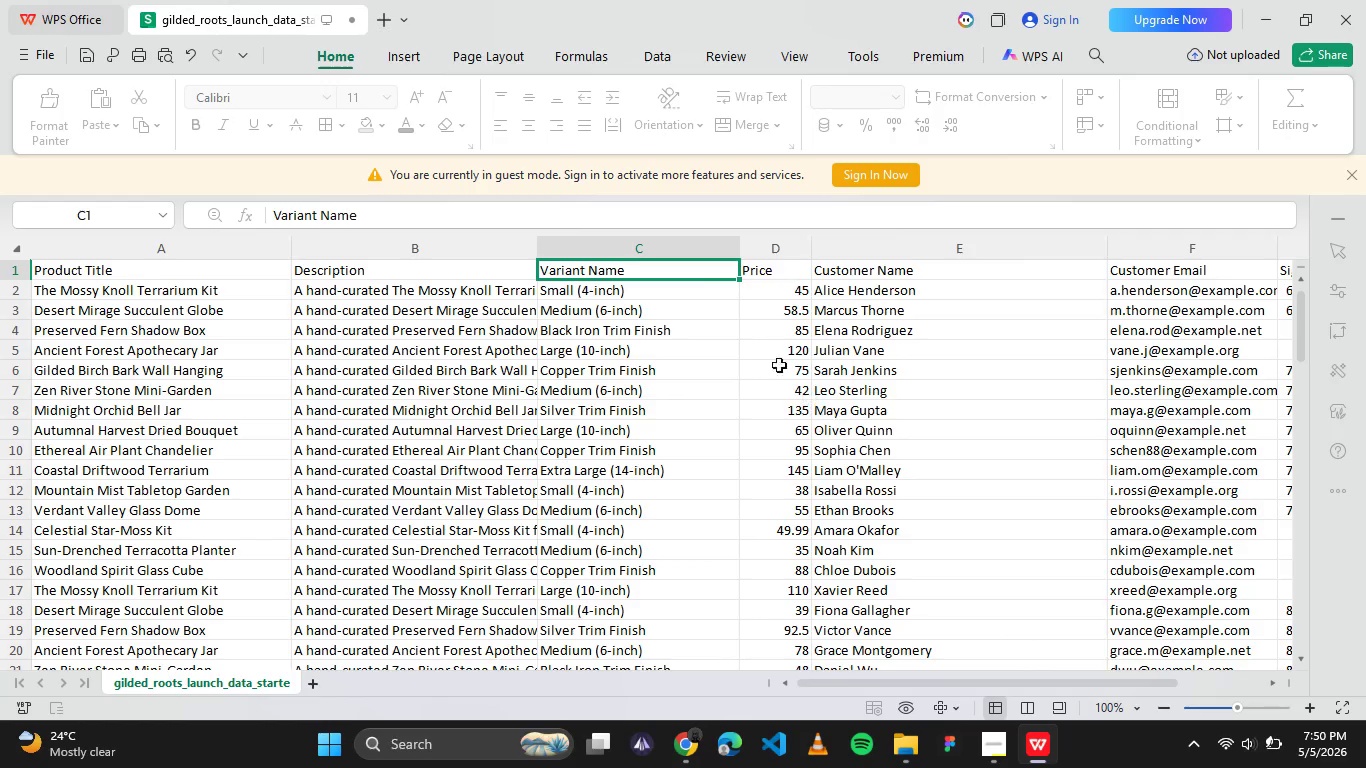 
left_click([697, 738])
 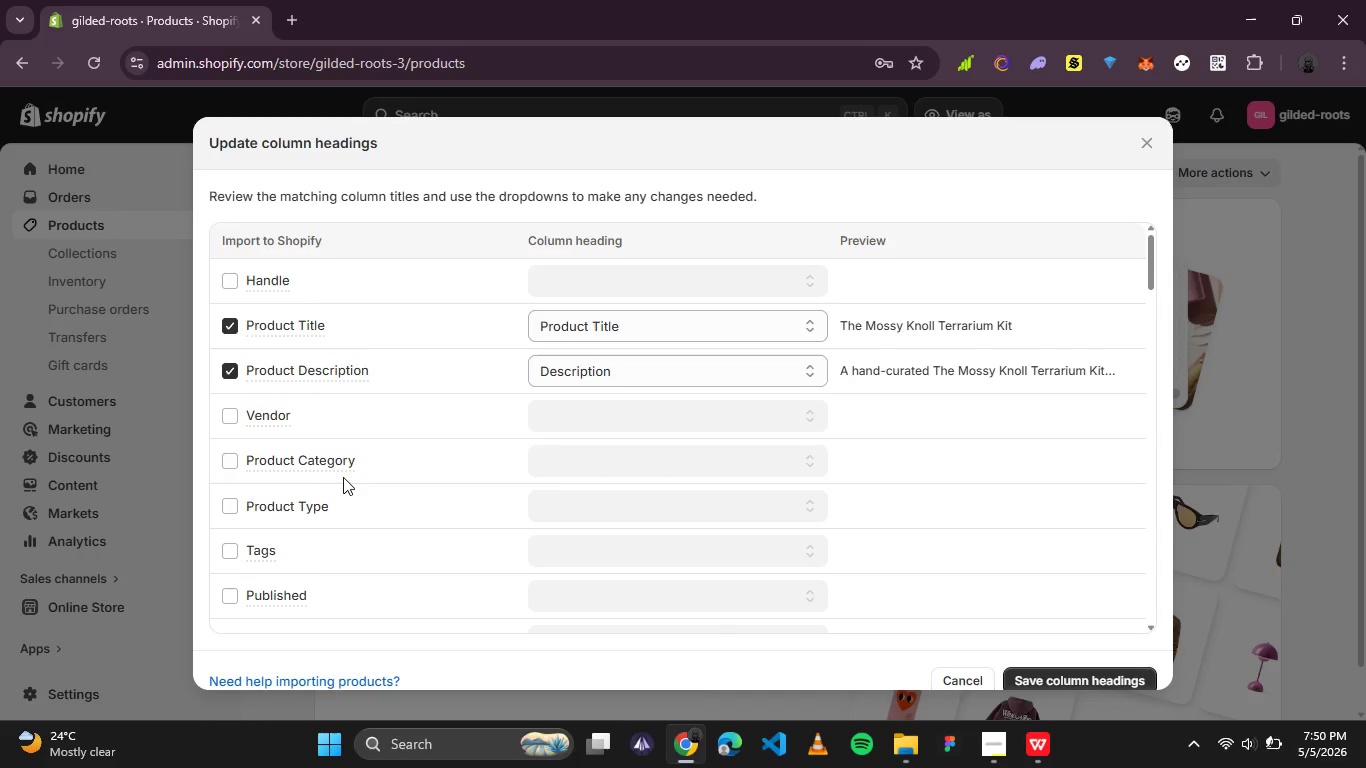 
scroll: coordinate [343, 477], scroll_direction: down, amount: 1.0
 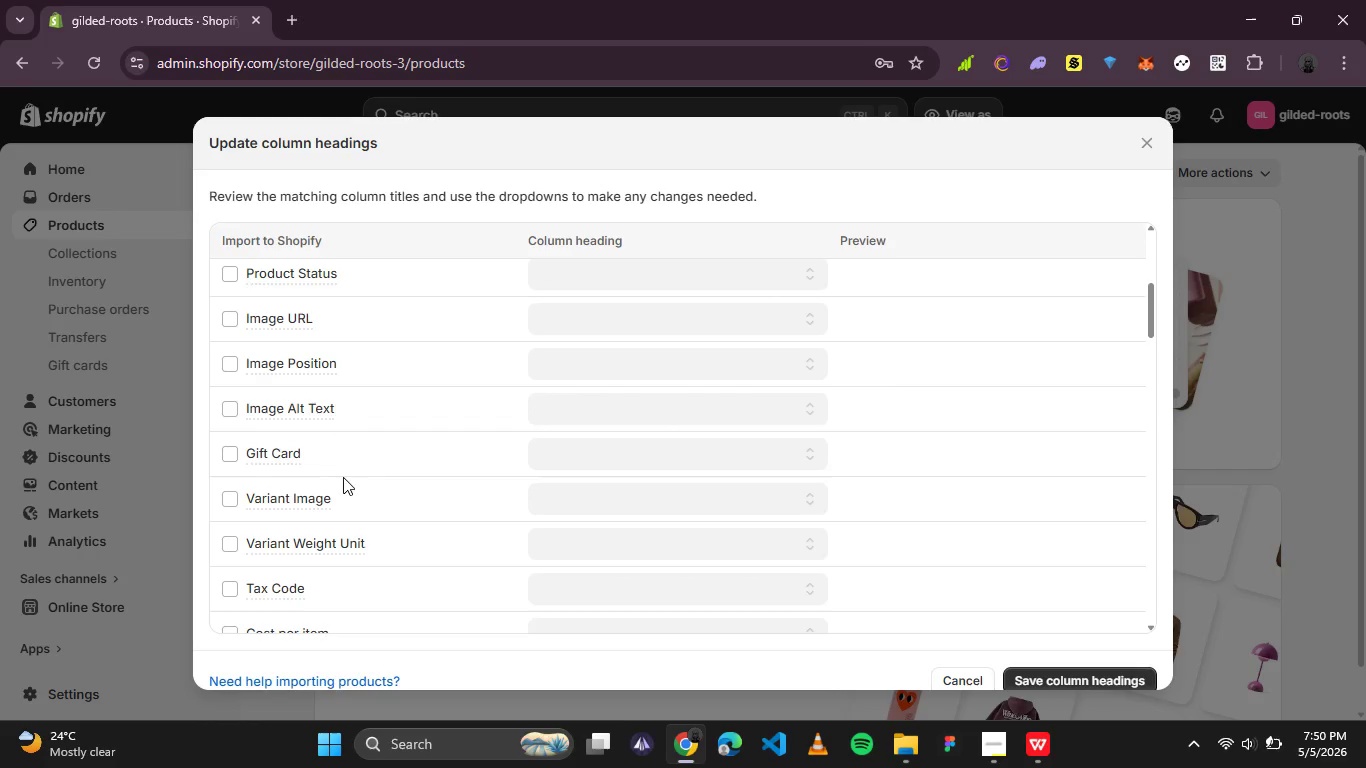 
mouse_move([360, 453])
 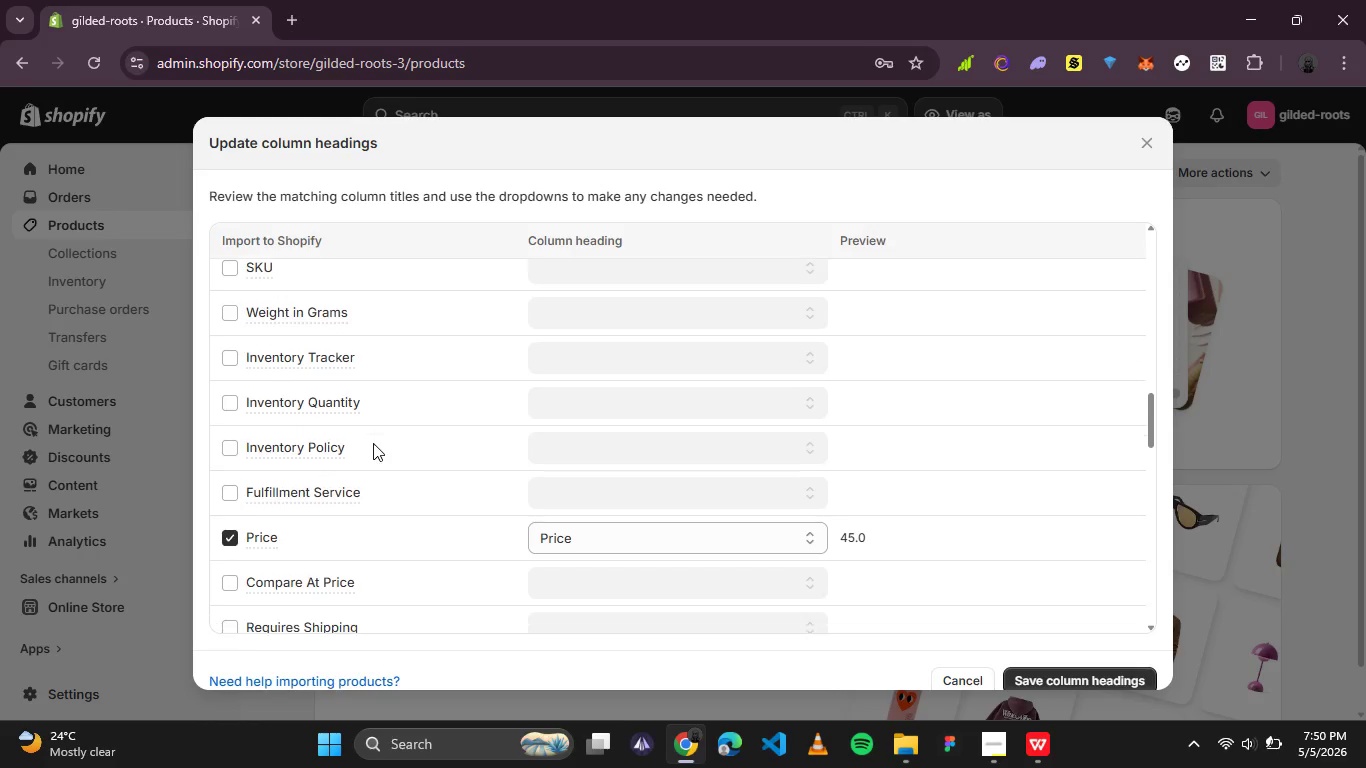 
wait(15.18)
 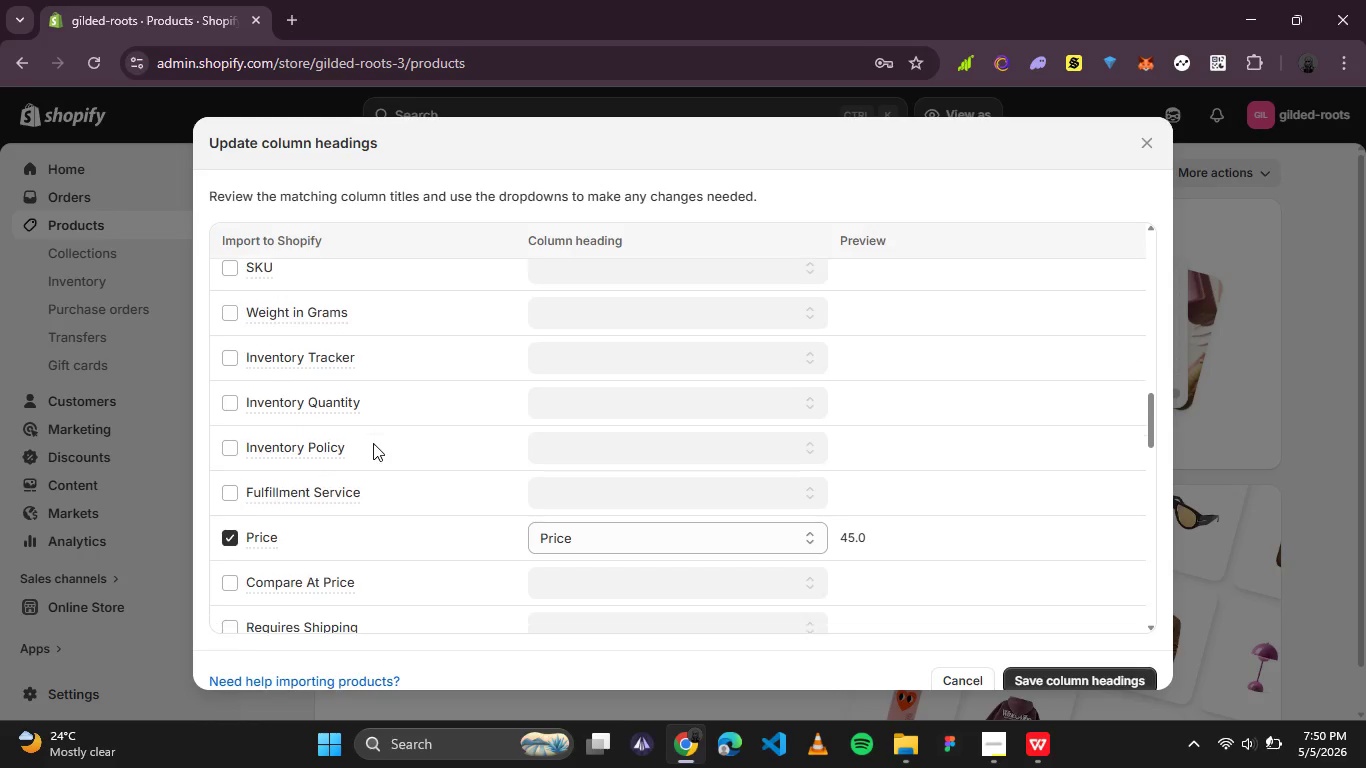 
left_click([1031, 760])
 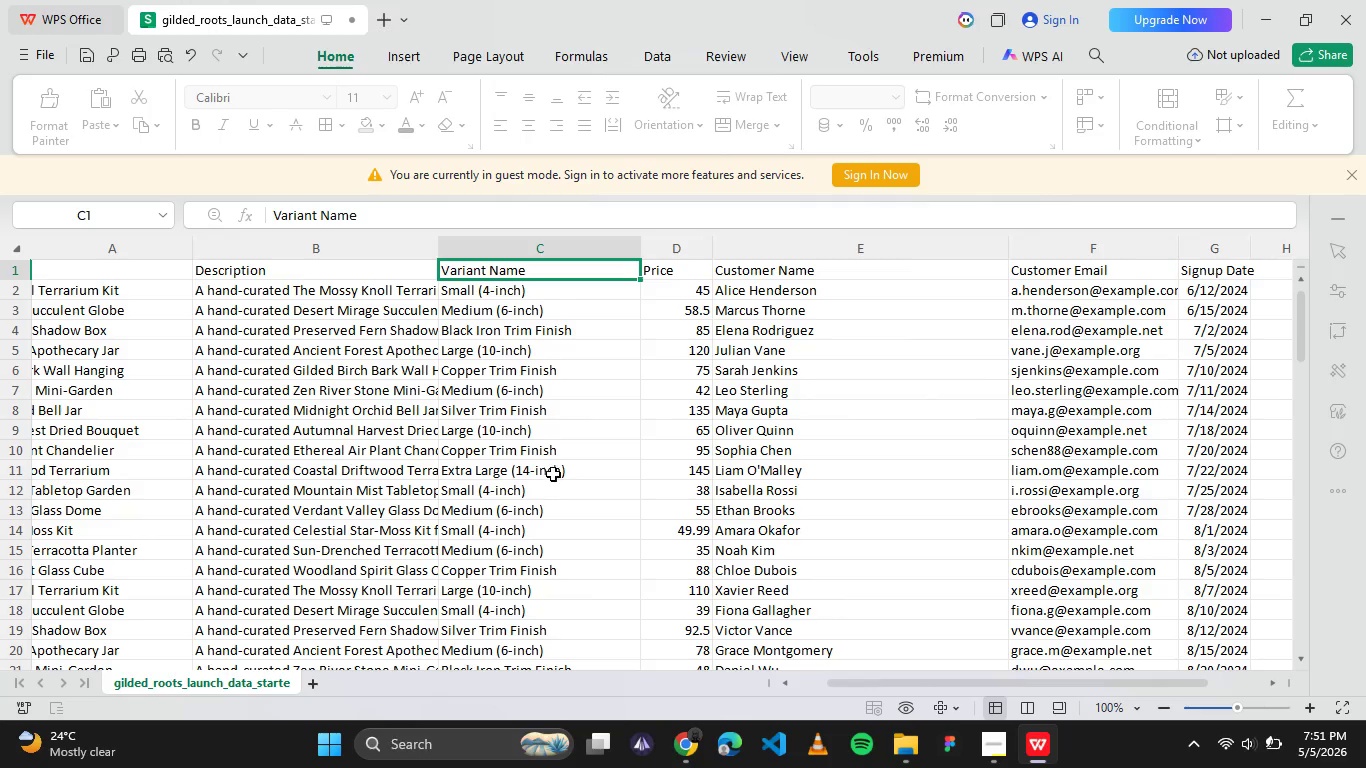 
wait(19.02)
 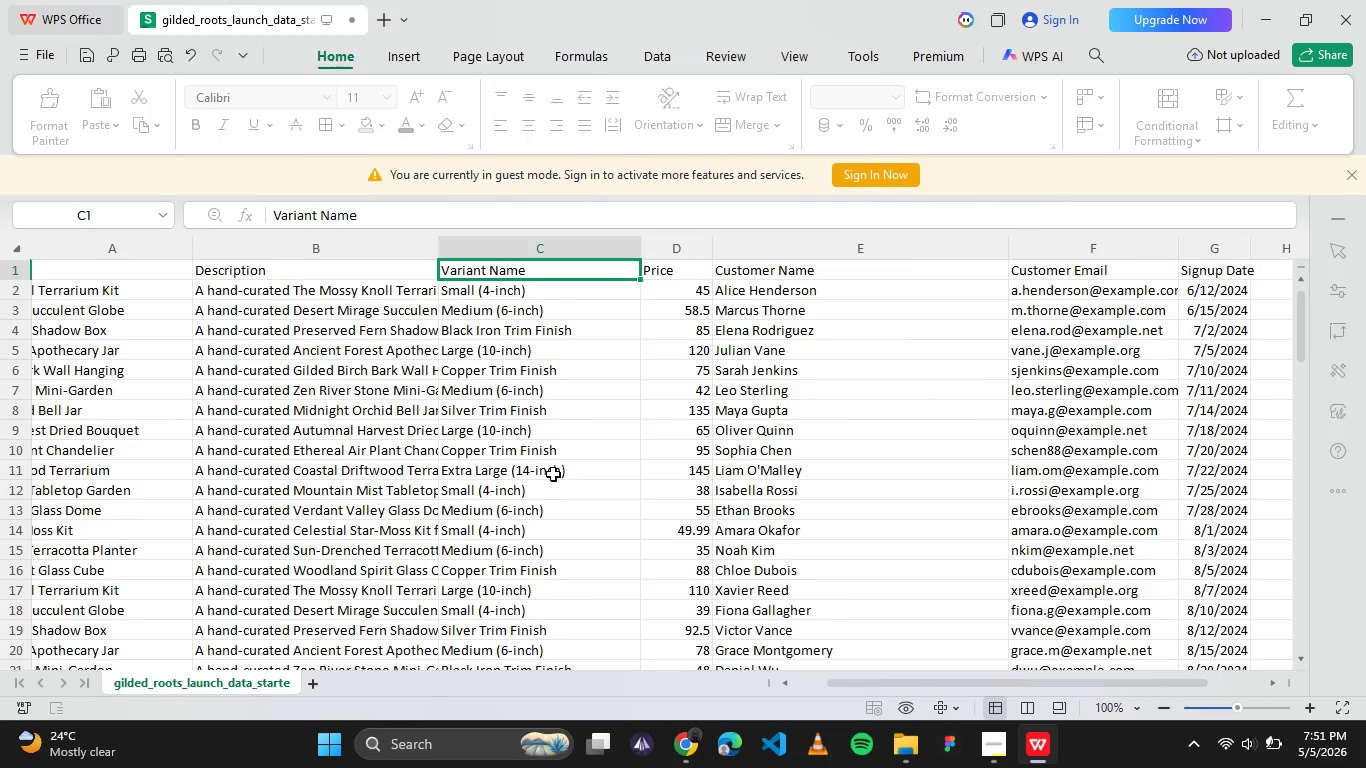 
left_click([691, 747])
 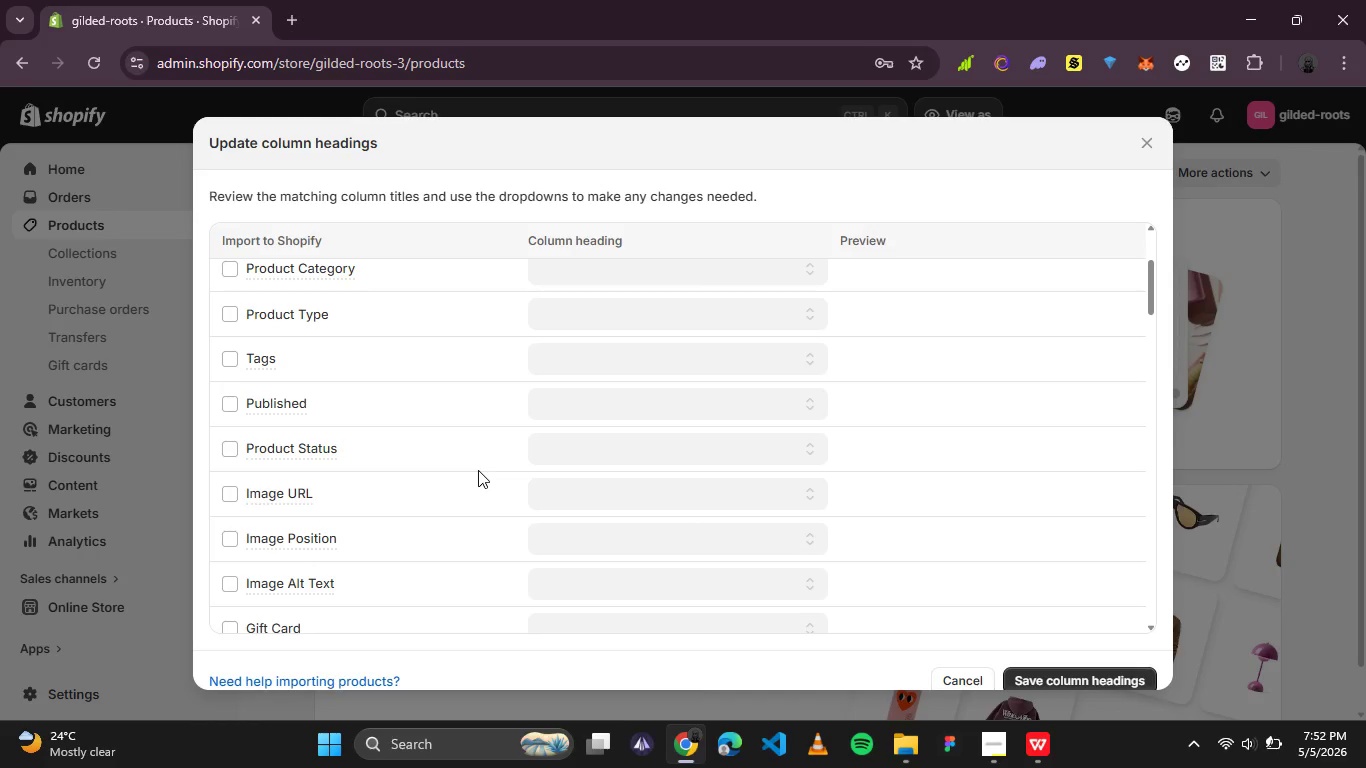 
wait(87.76)
 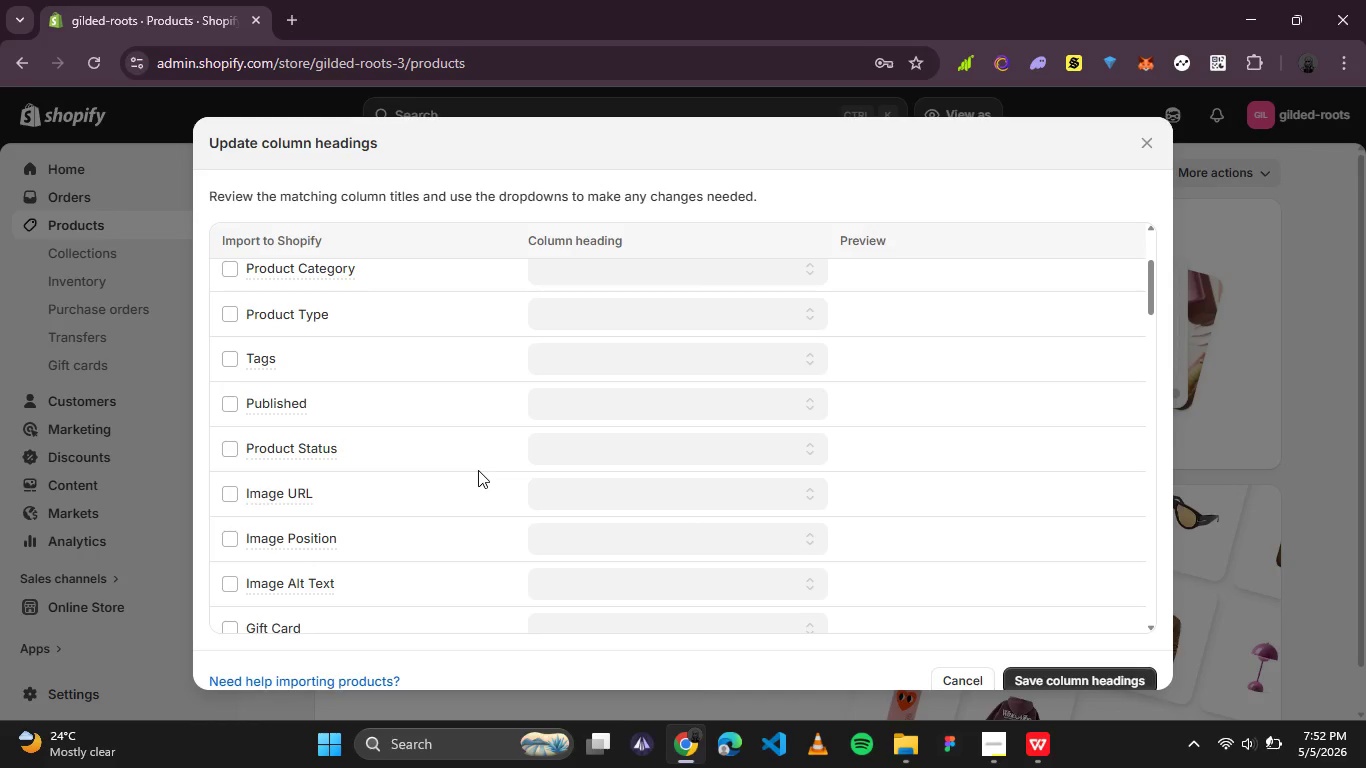 
scroll: coordinate [434, 522], scroll_direction: down, amount: 1.0
 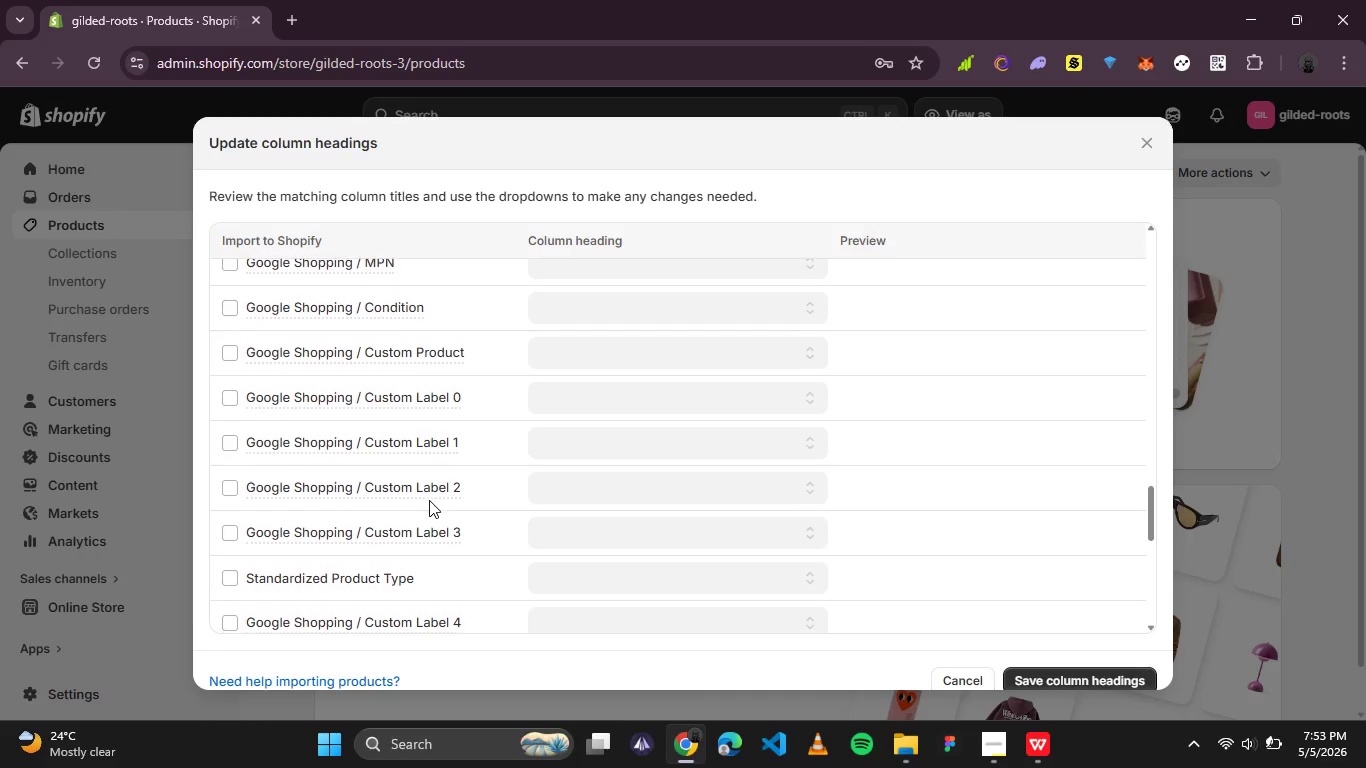 
wait(20.76)
 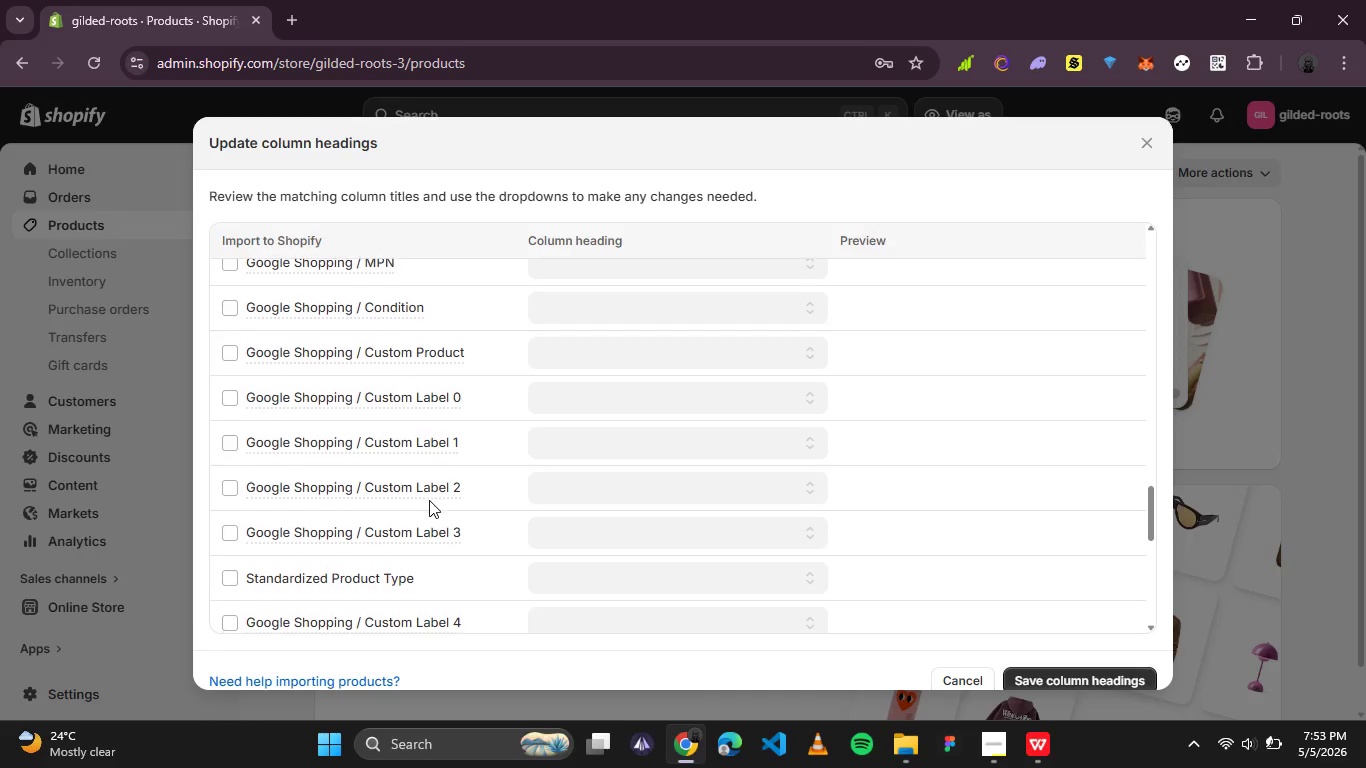 
mouse_move([456, 541])
 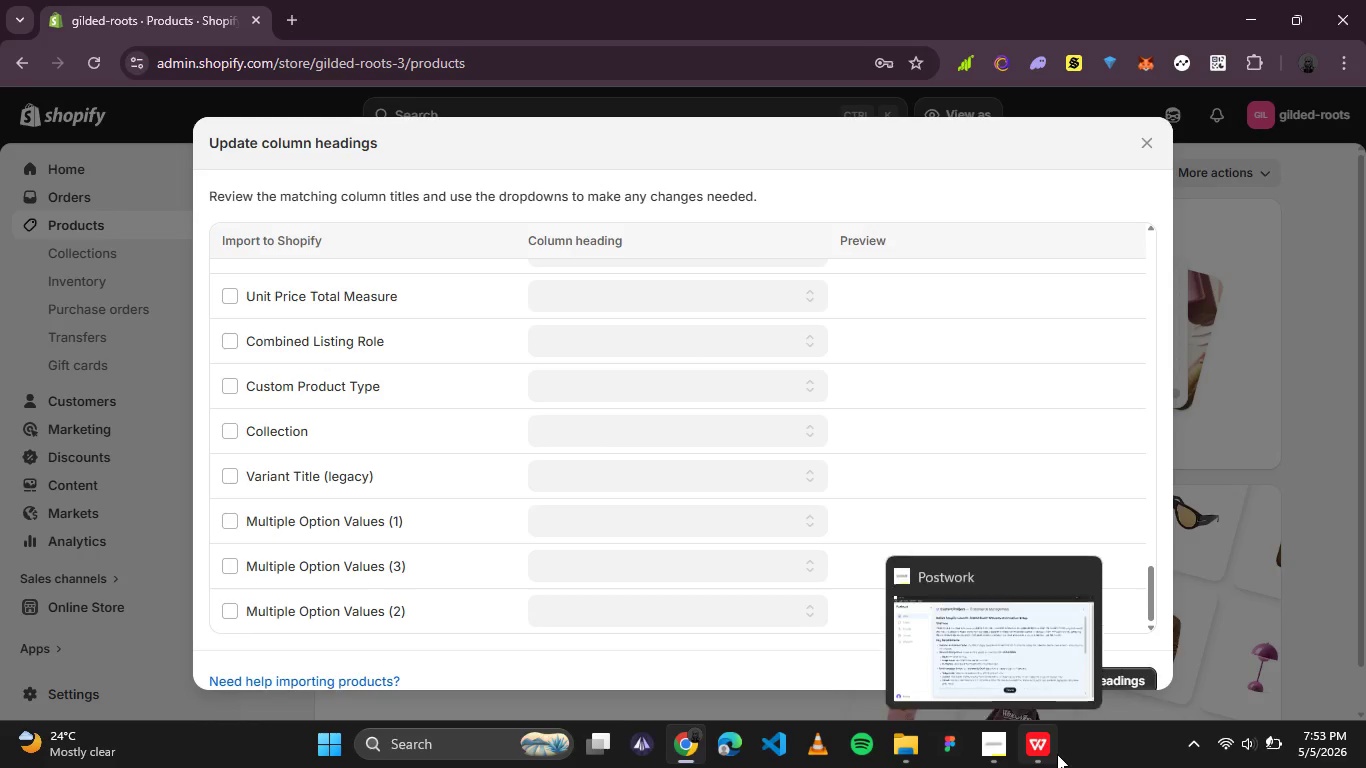 
left_click([1057, 754])
 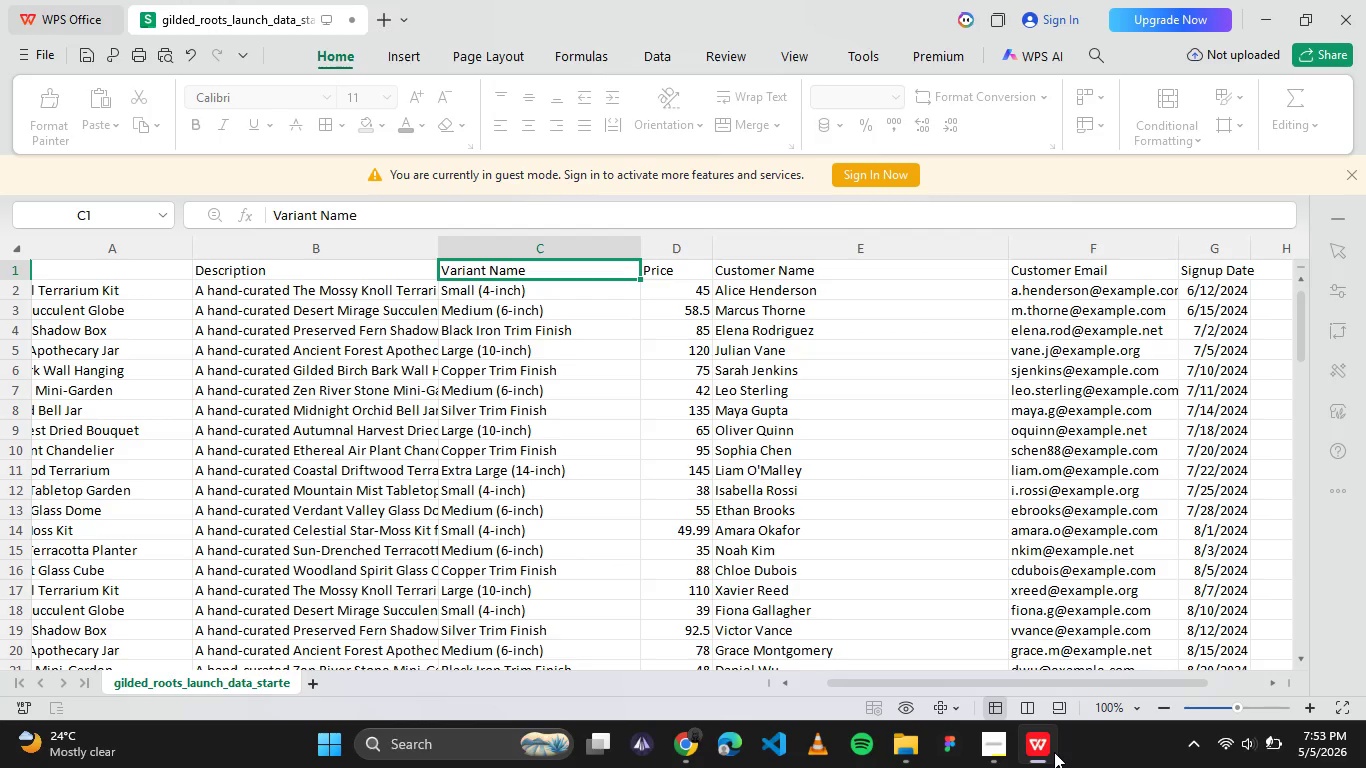 
wait(5.77)
 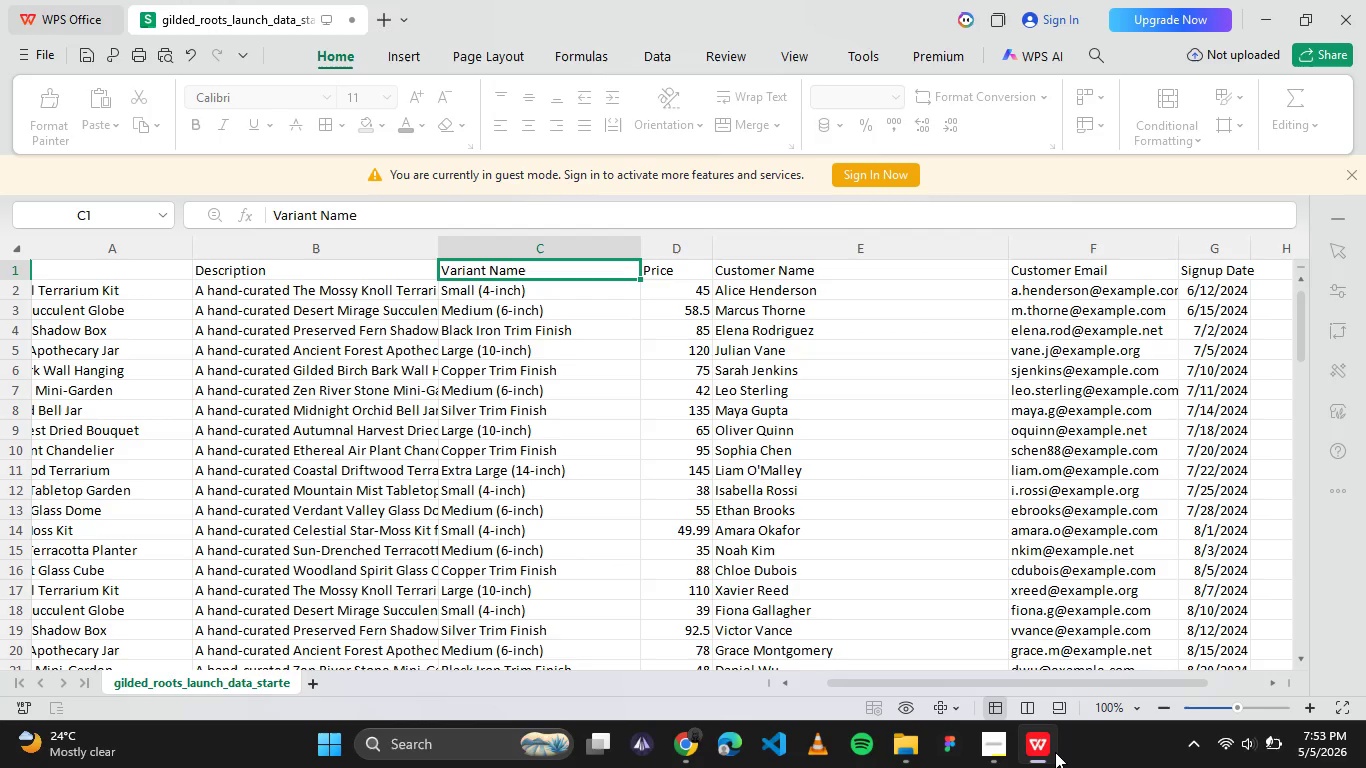 
left_click([1033, 758])
 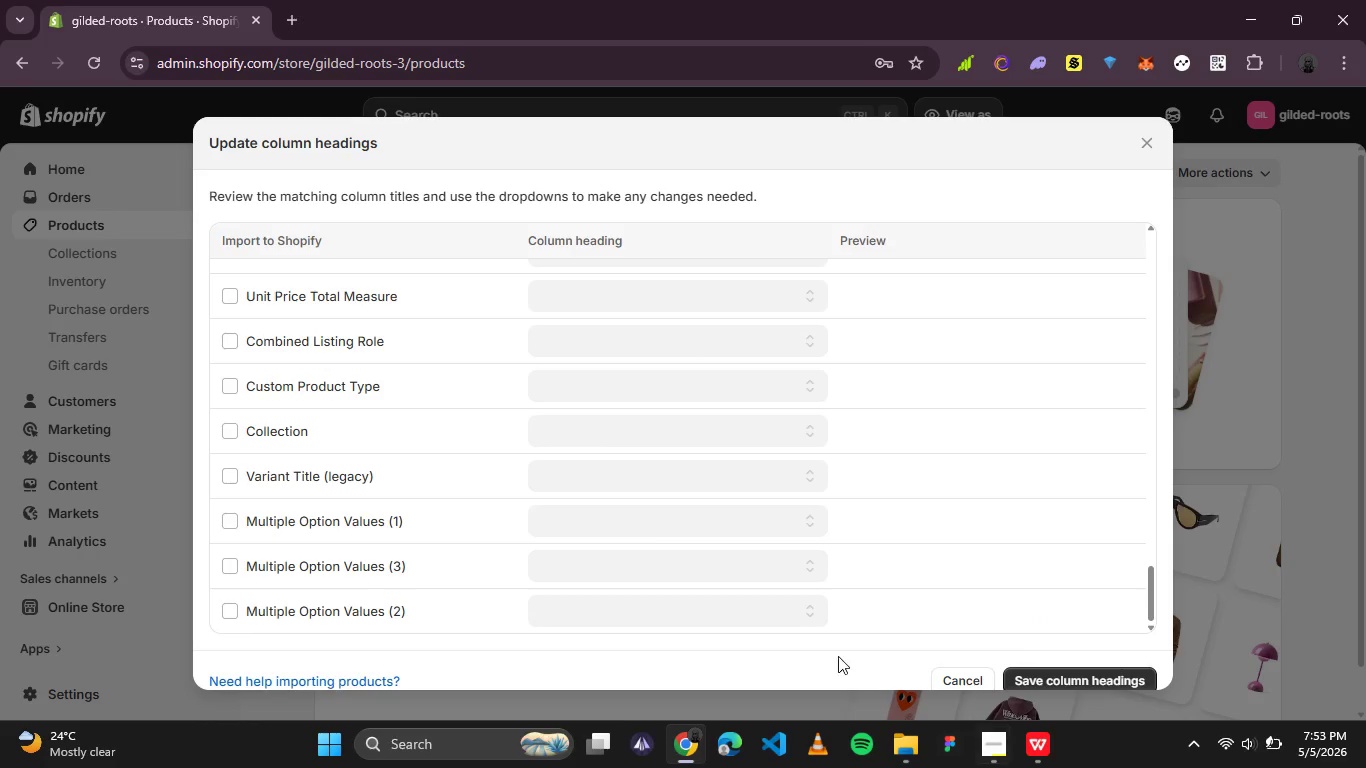 
scroll: coordinate [623, 492], scroll_direction: up, amount: 14.0
 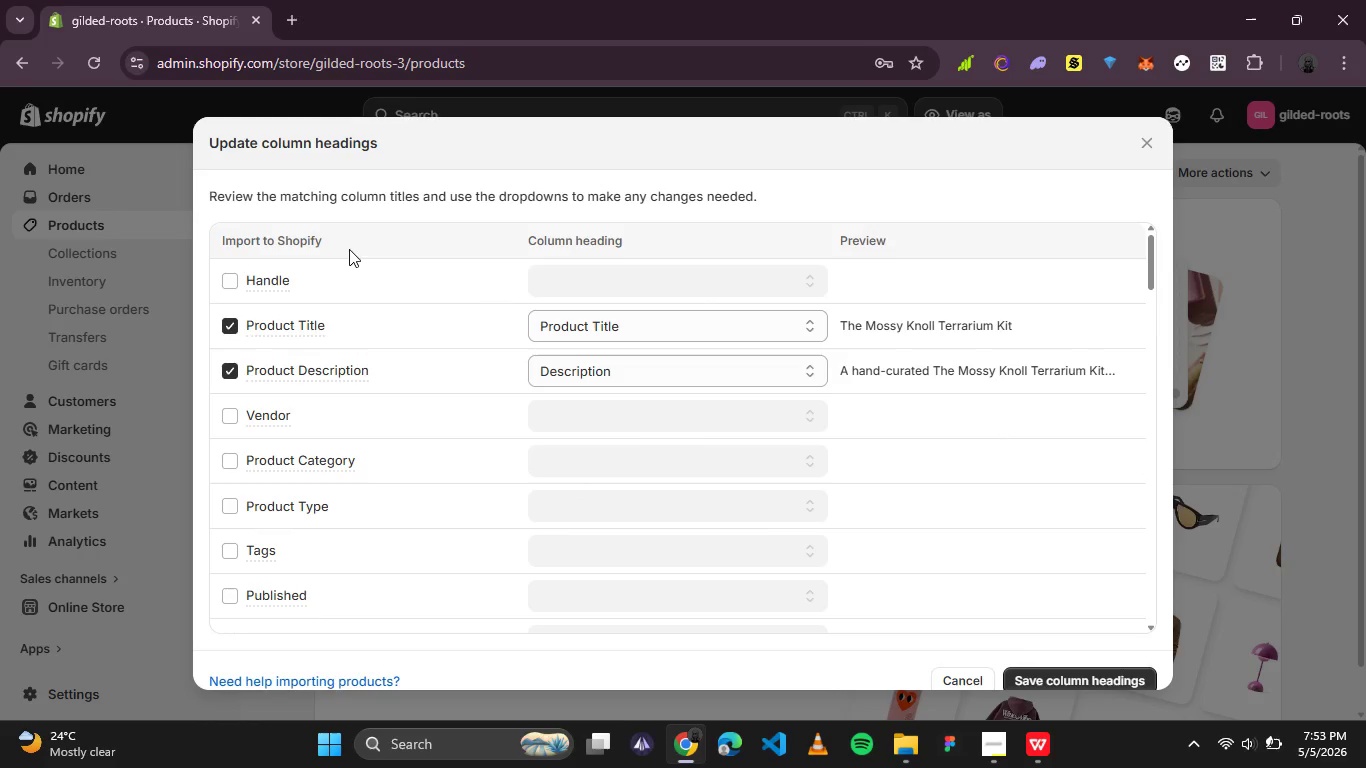 
scroll: coordinate [915, 598], scroll_direction: down, amount: 18.0
 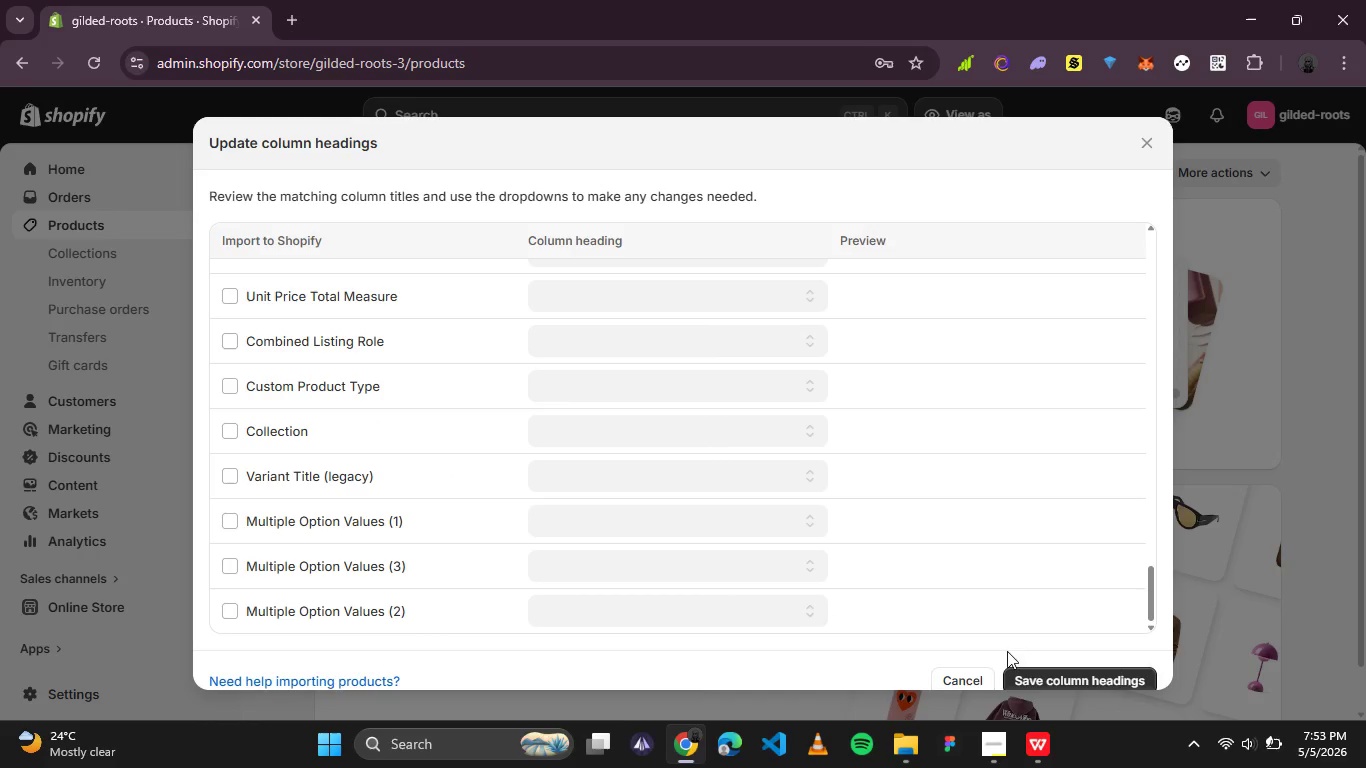 
left_click([1041, 675])
 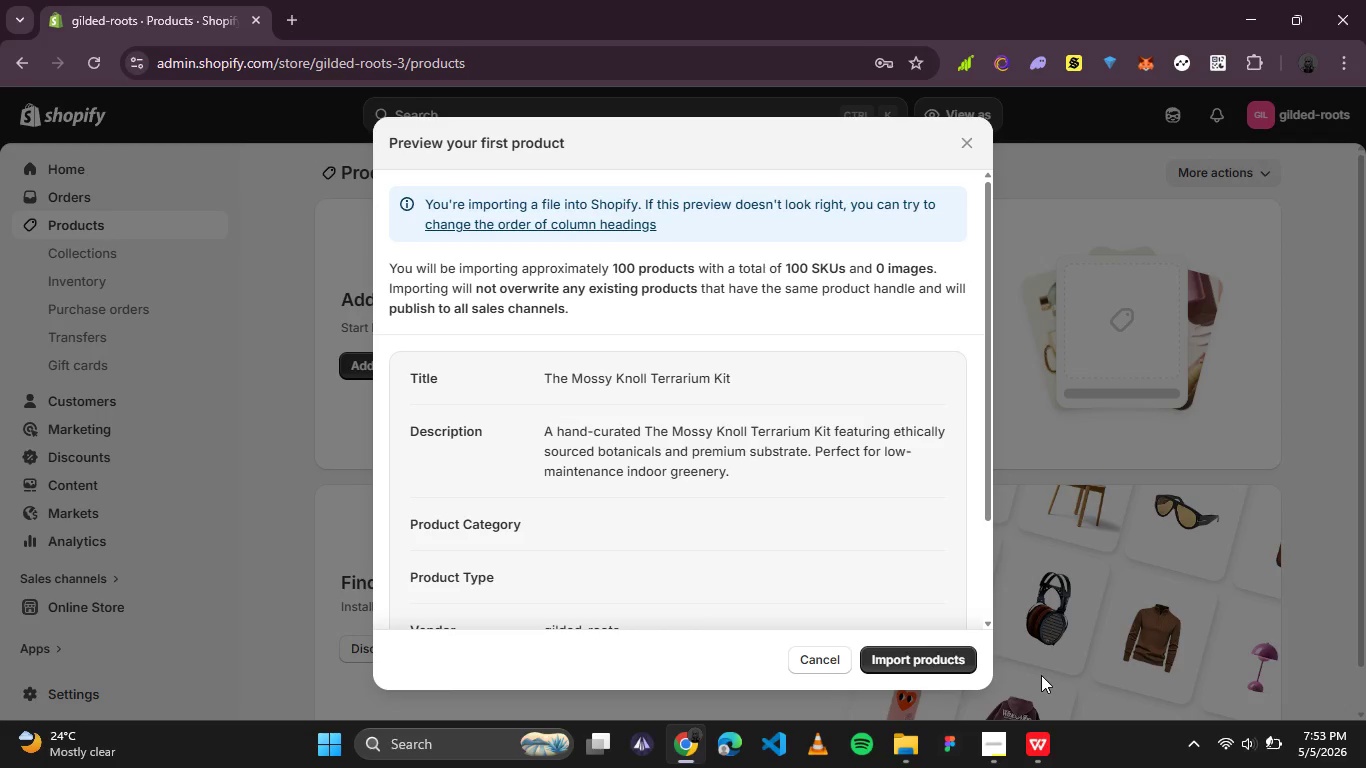 
scroll: coordinate [616, 406], scroll_direction: down, amount: 2.0
 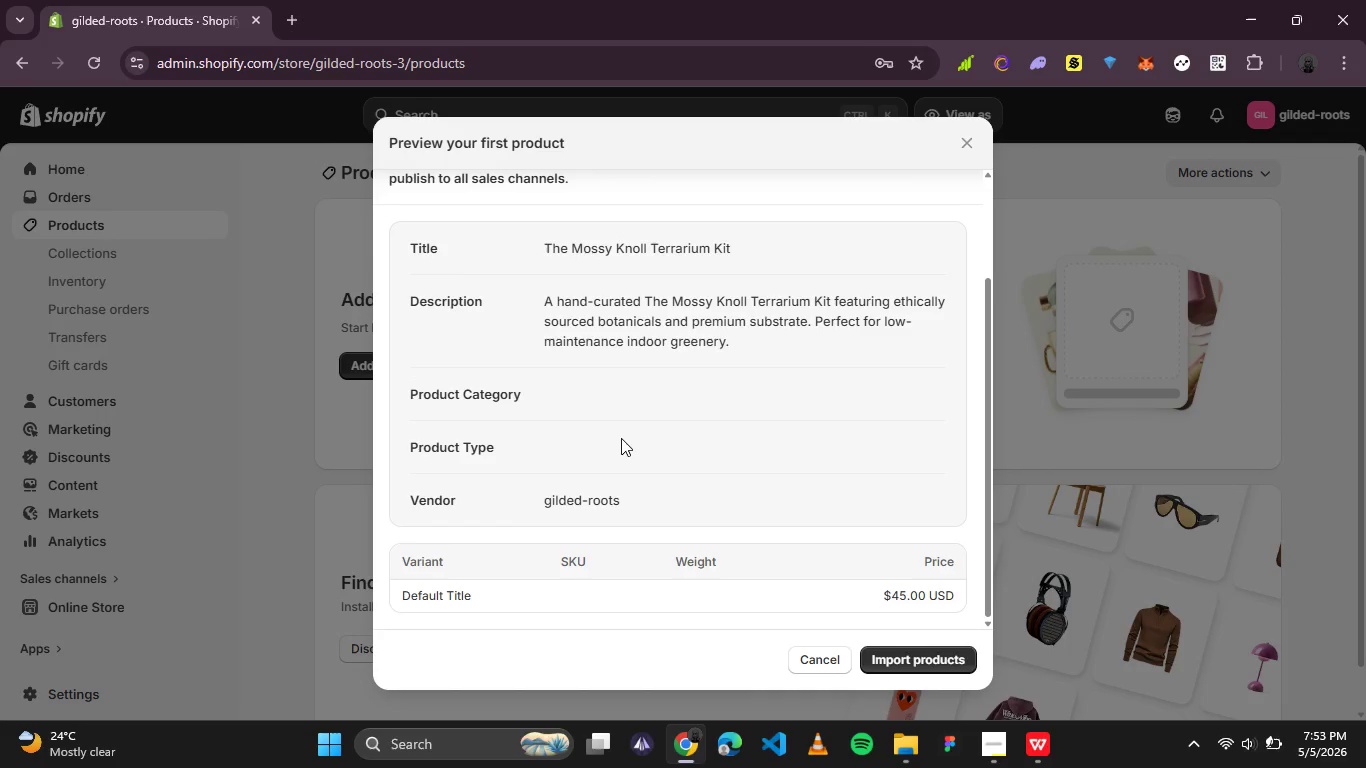 
wait(5.67)
 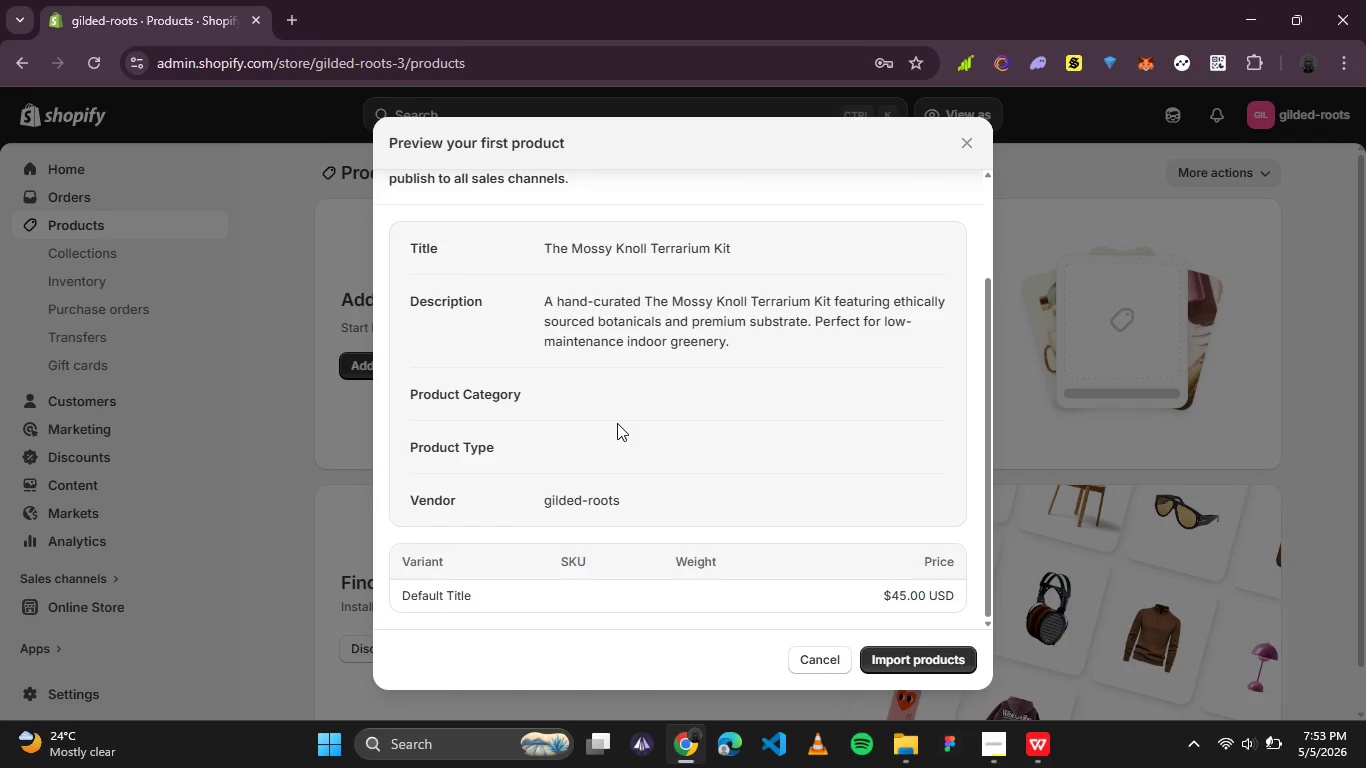 
left_click([462, 560])
 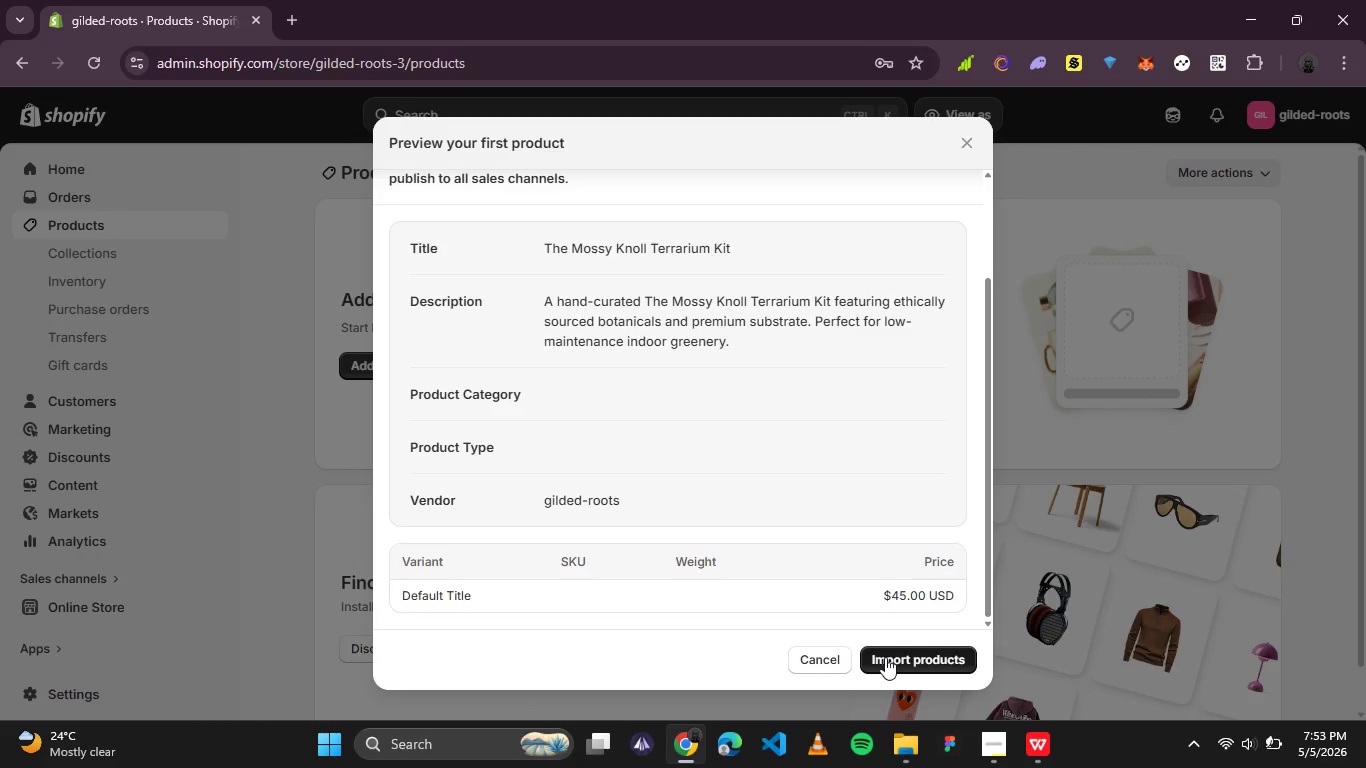 
left_click([886, 657])
 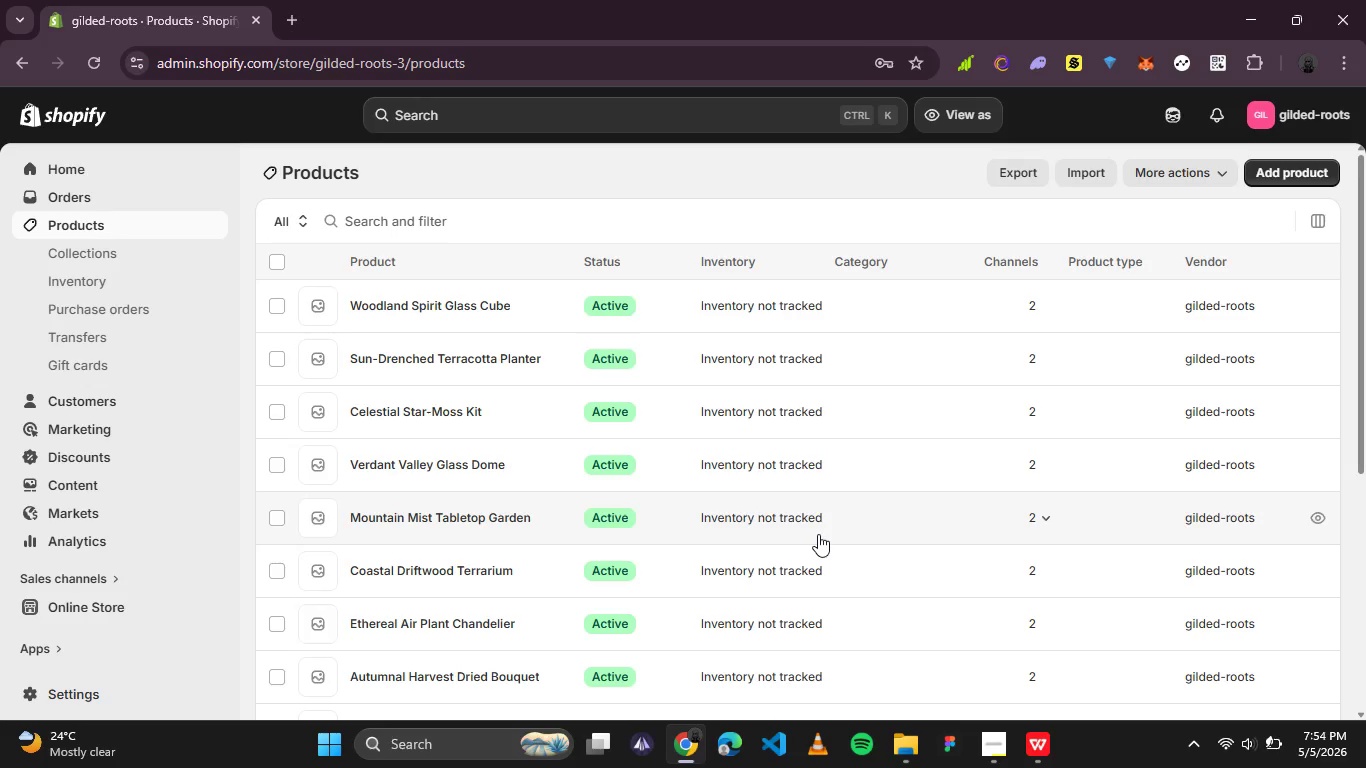 
wait(78.11)
 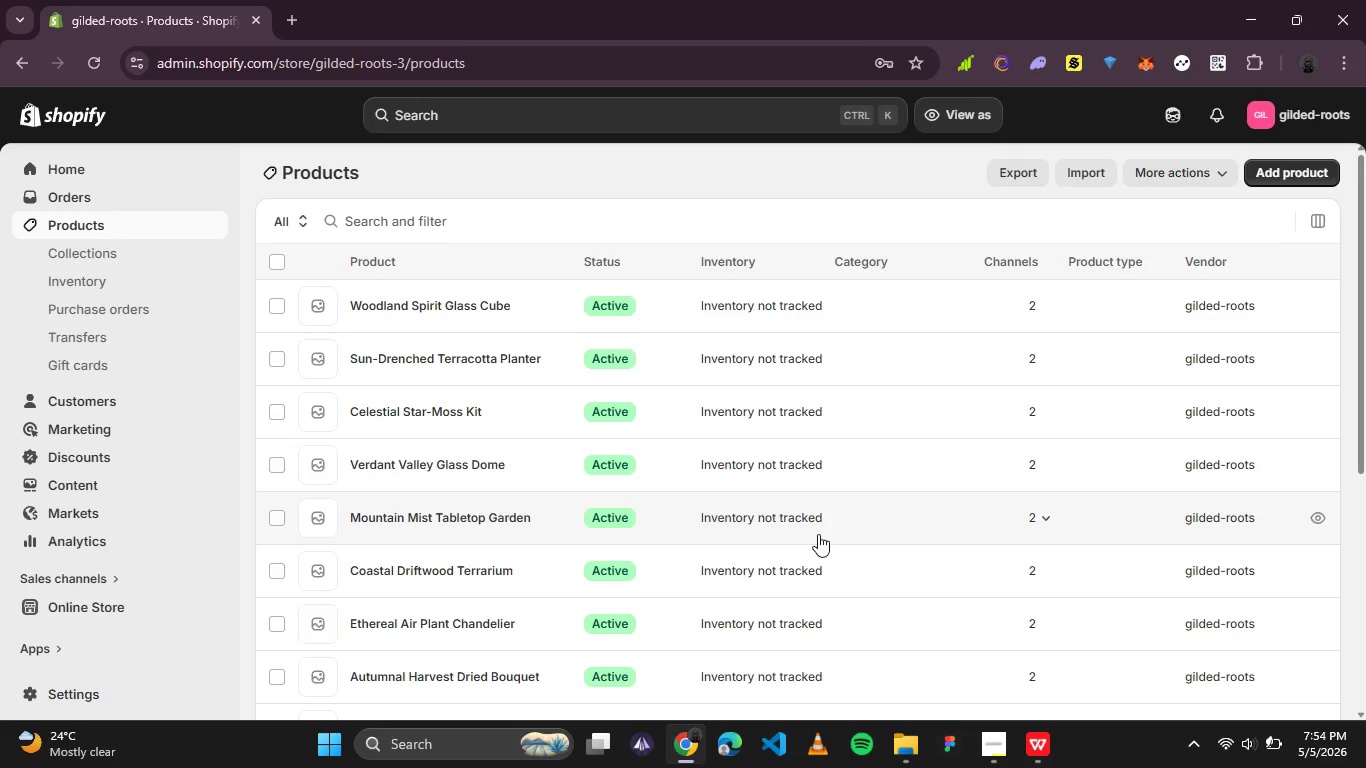 
left_click([402, 211])
 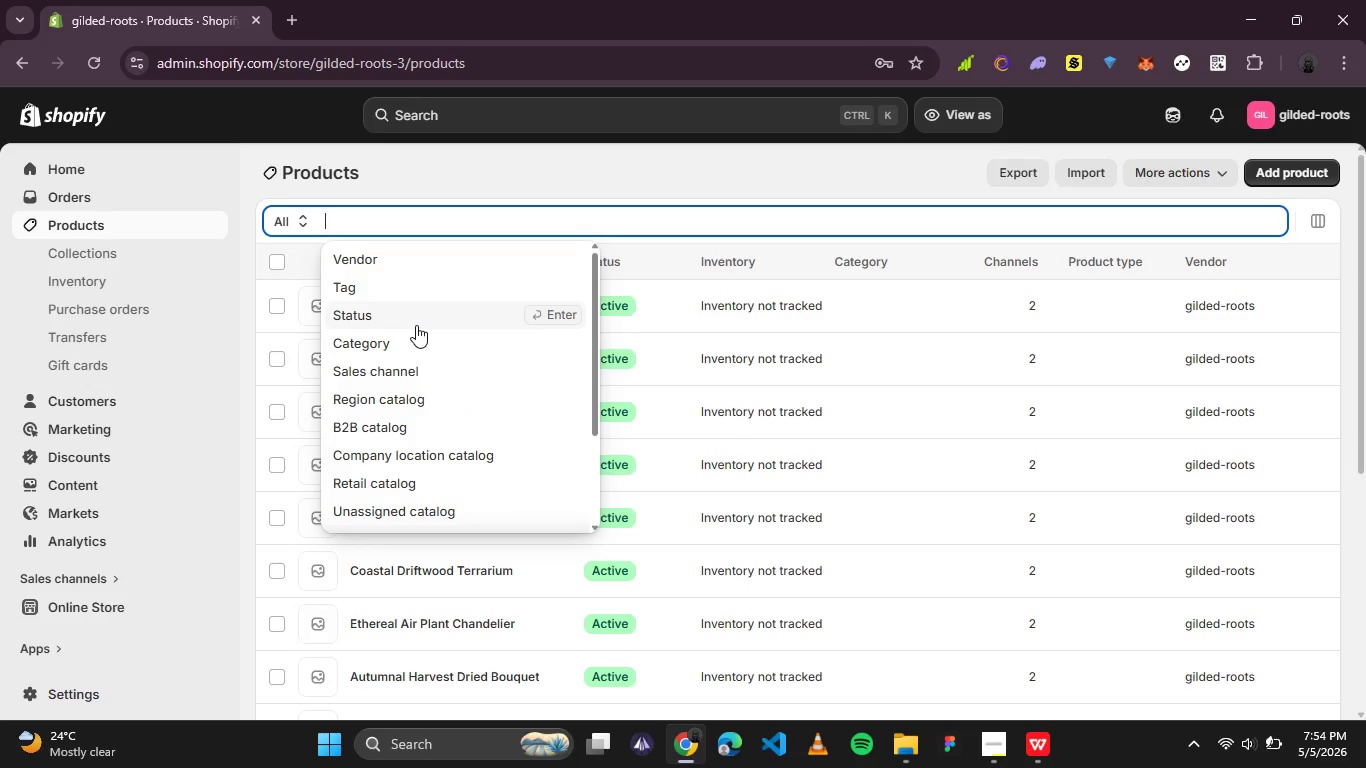 
type(the)
 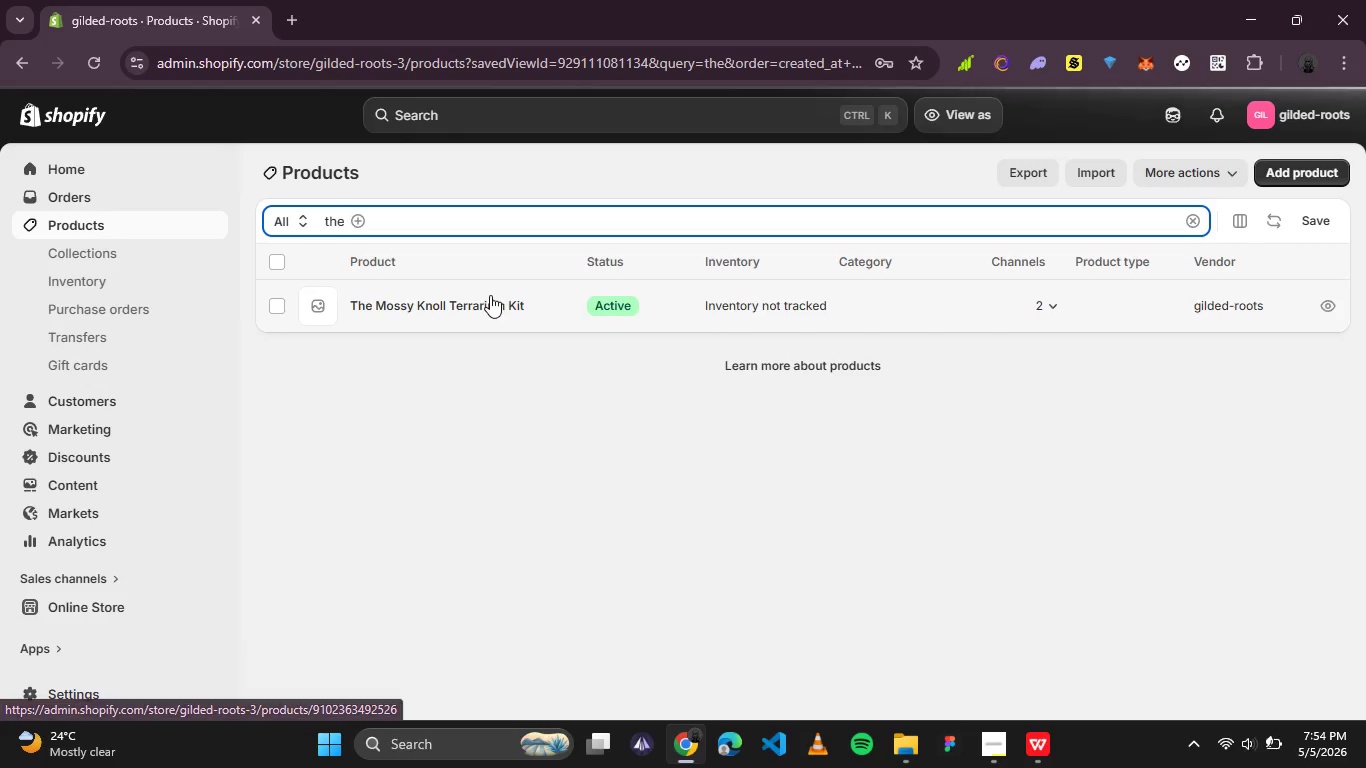 
left_click([501, 312])
 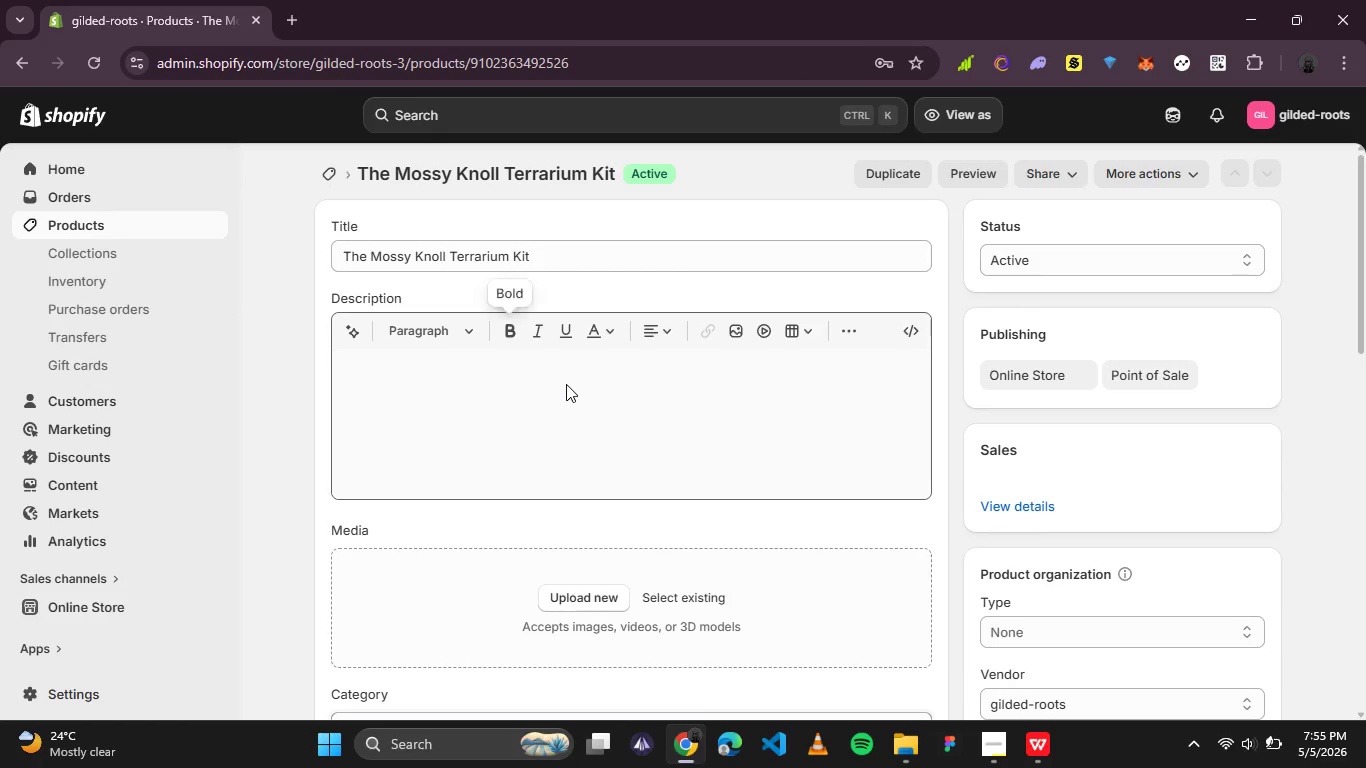 
wait(6.53)
 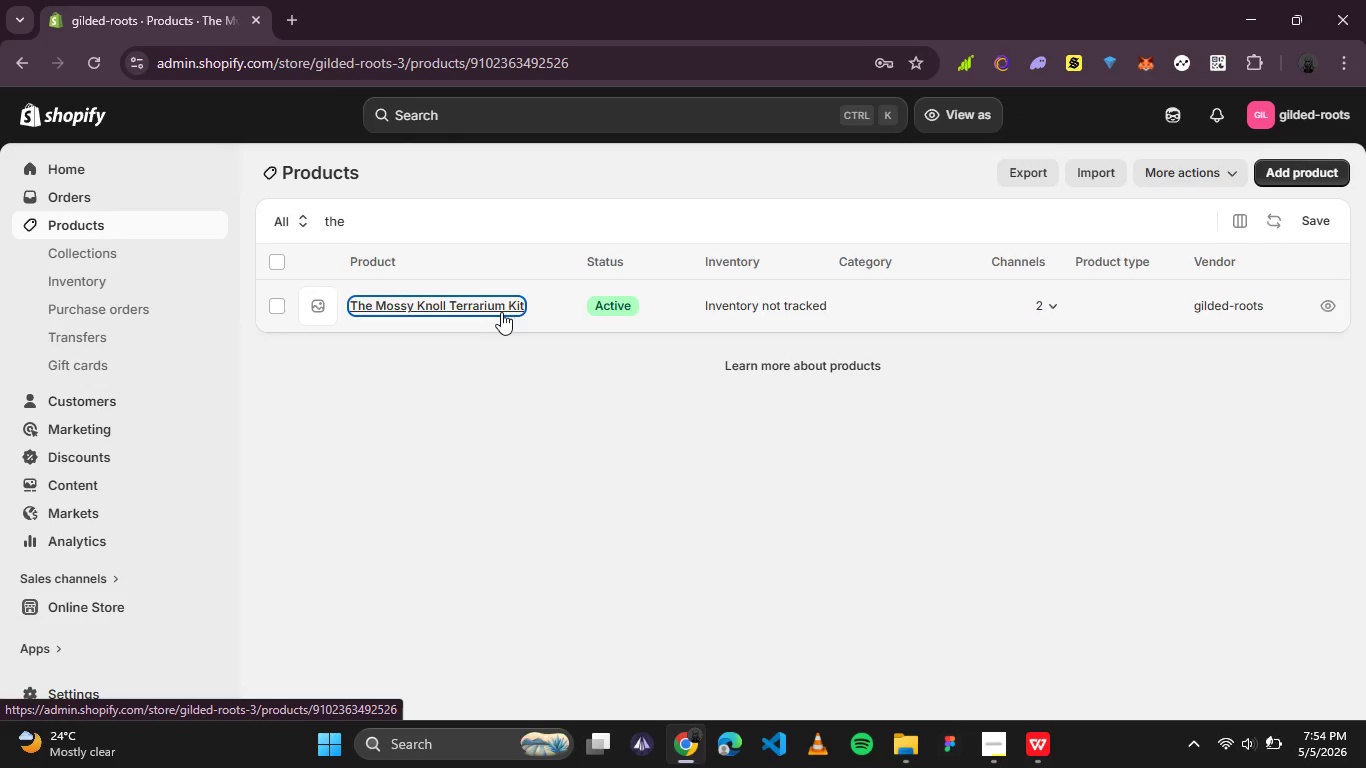 
left_click([1003, 735])